 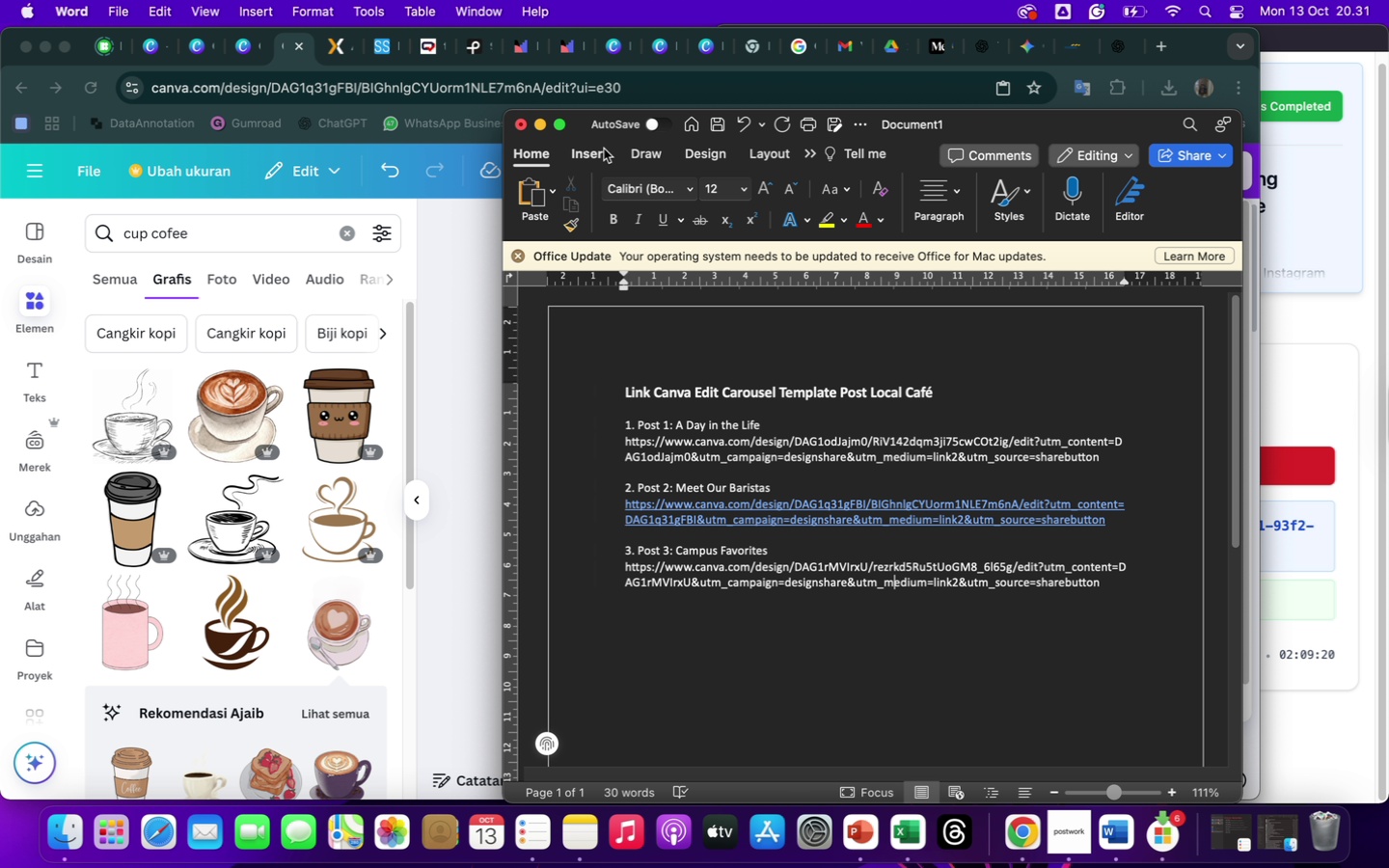 
left_click([718, 127])
 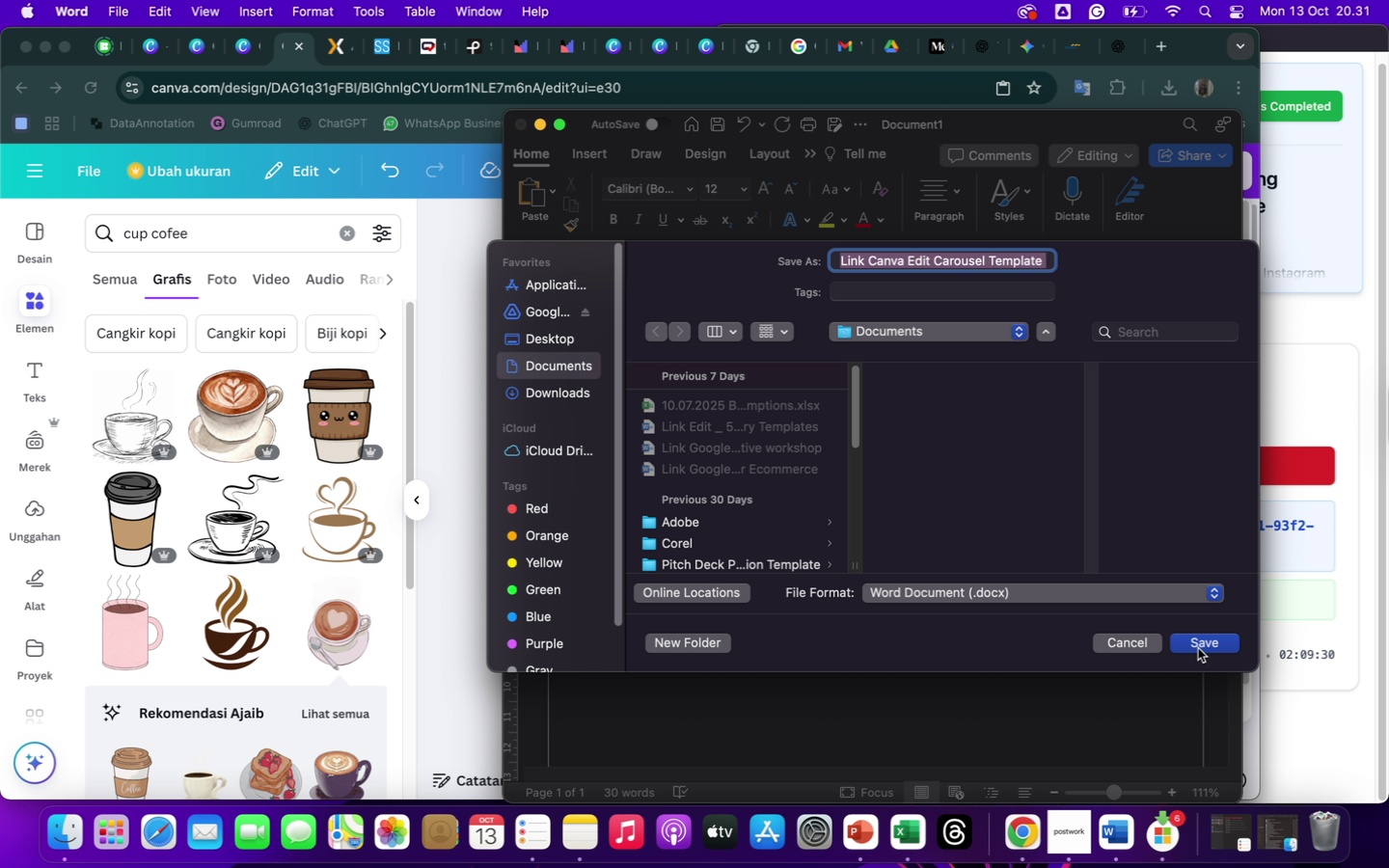 
wait(6.92)
 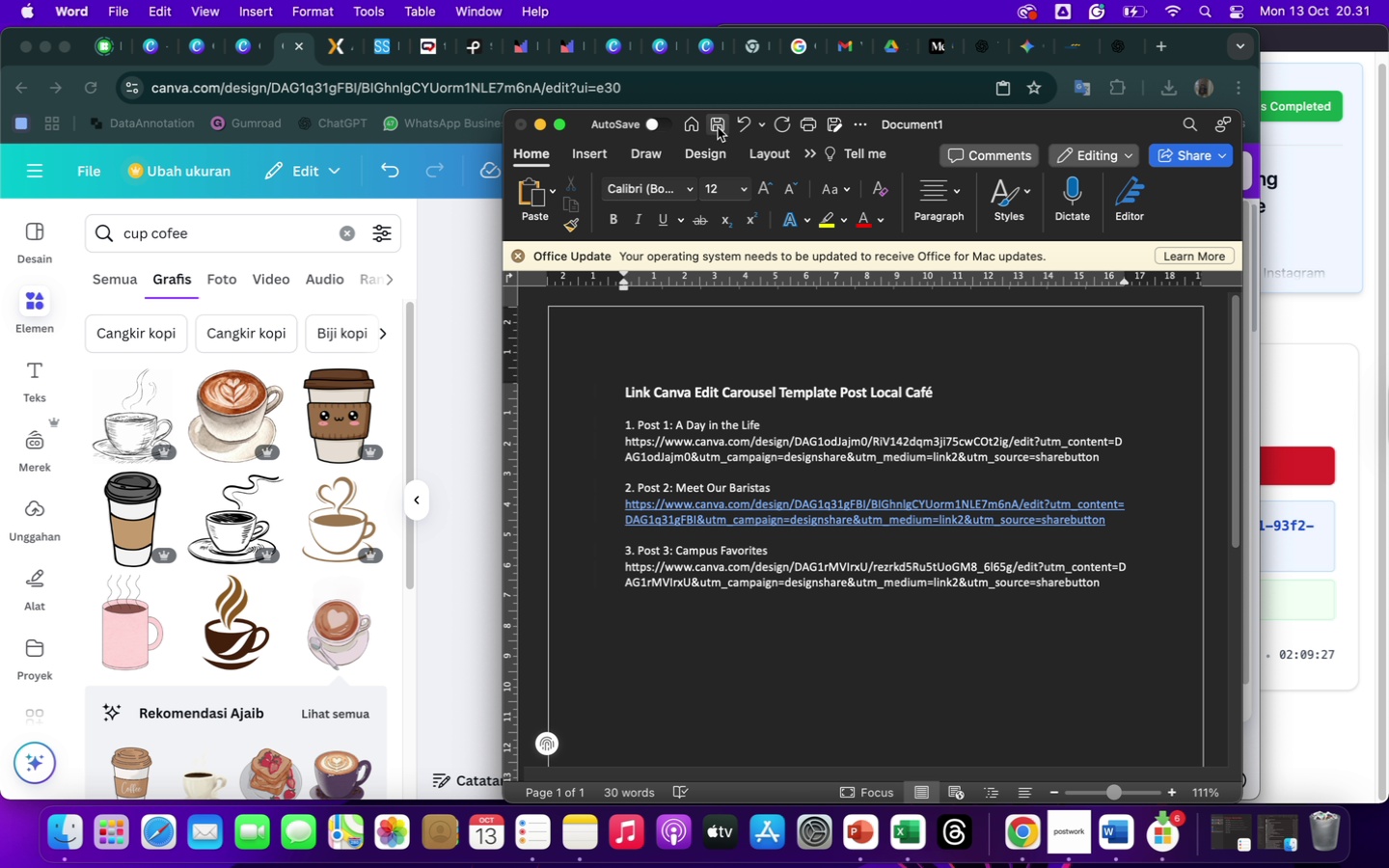 
scroll: coordinate [758, 525], scroll_direction: down, amount: 7.0
 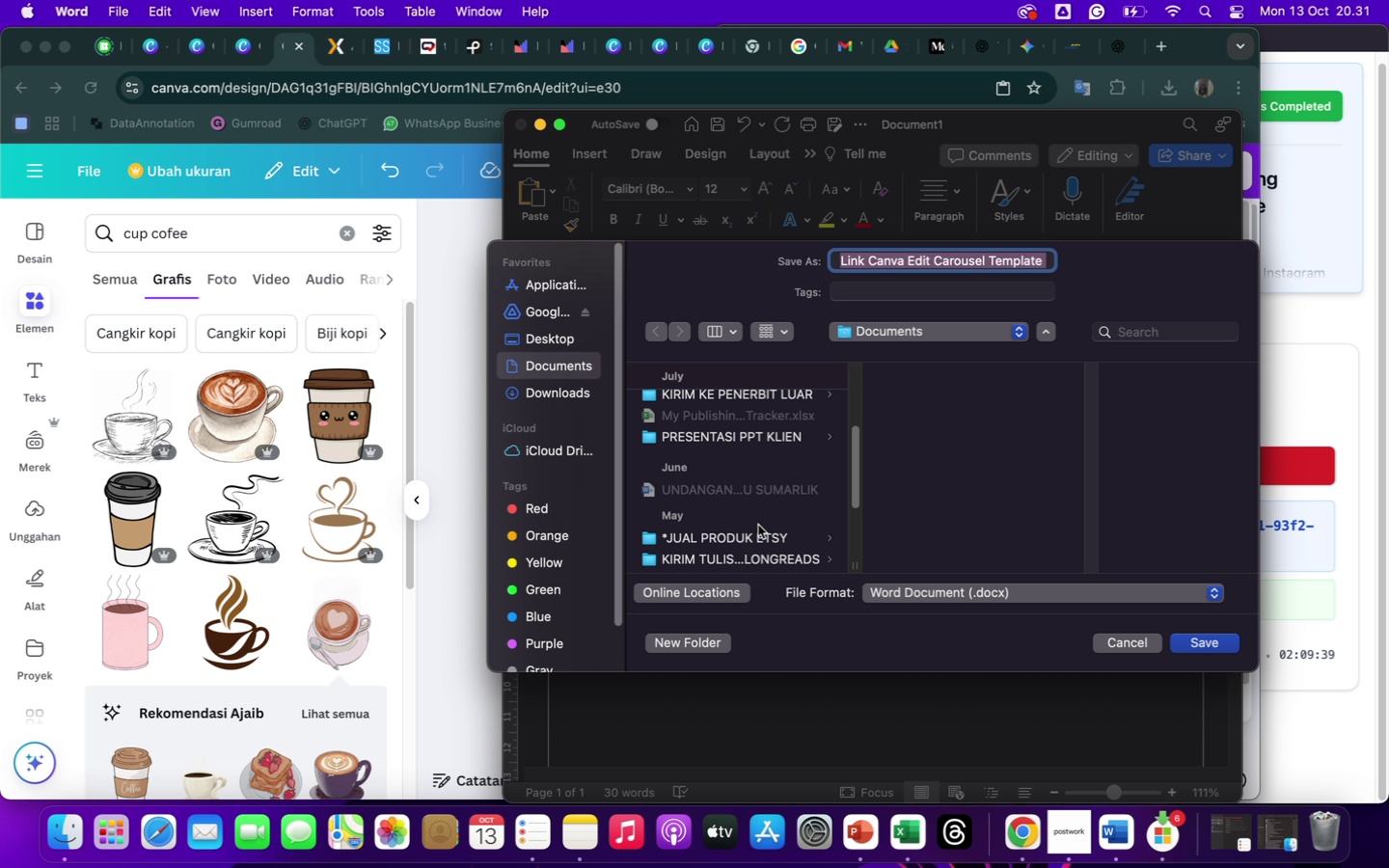 
scroll: coordinate [758, 525], scroll_direction: up, amount: 9.0
 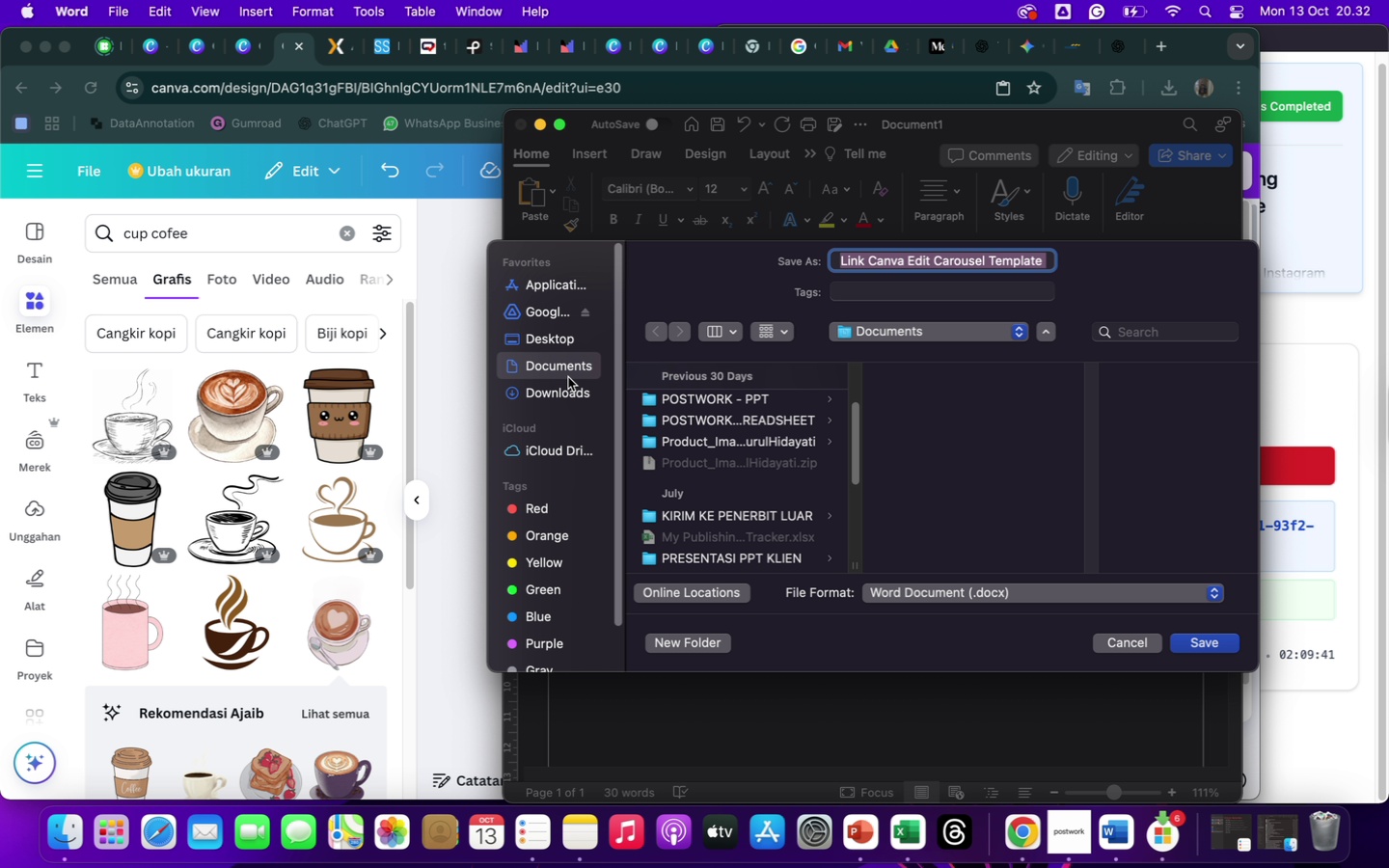 
left_click([571, 368])
 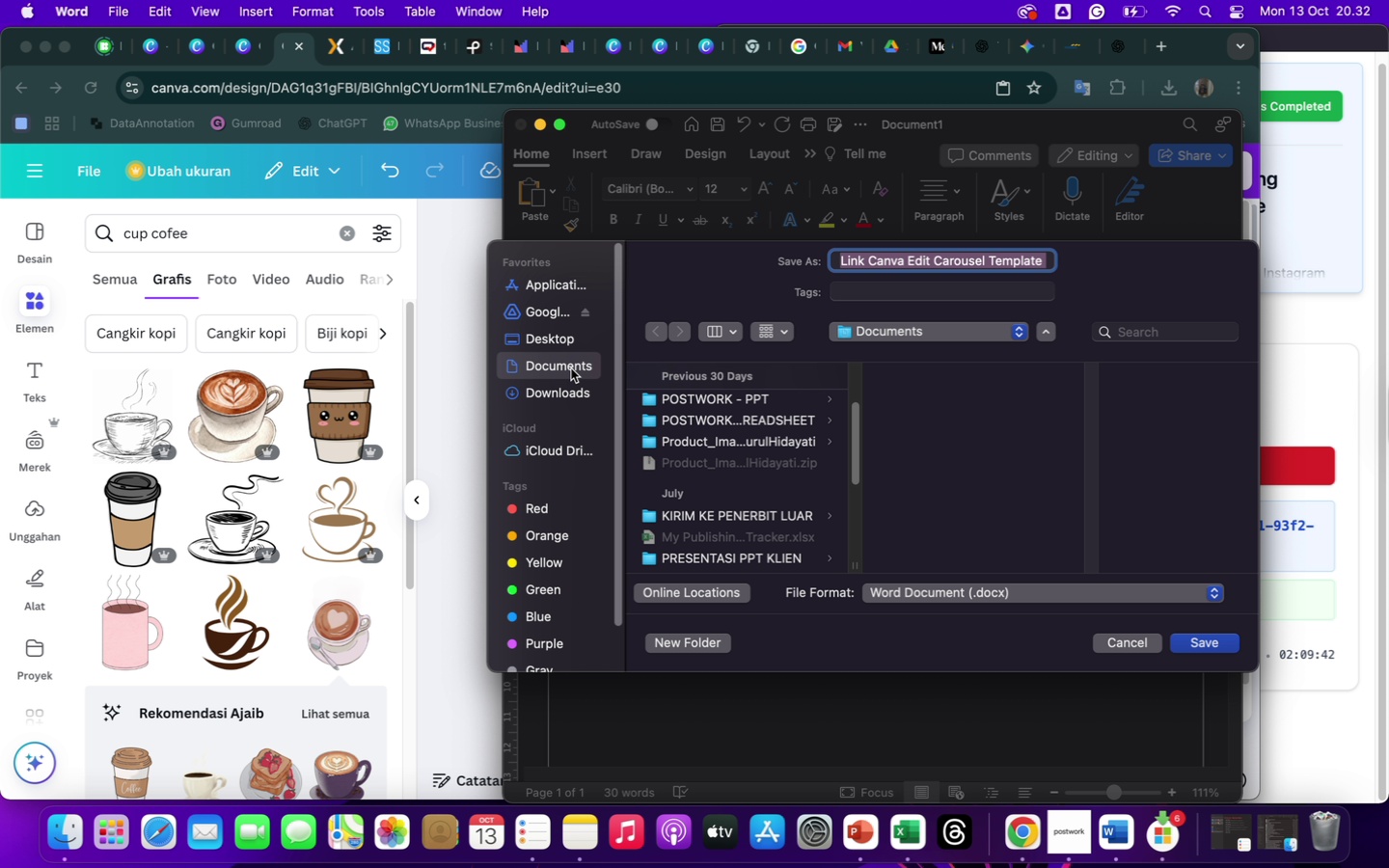 
left_click([571, 368])
 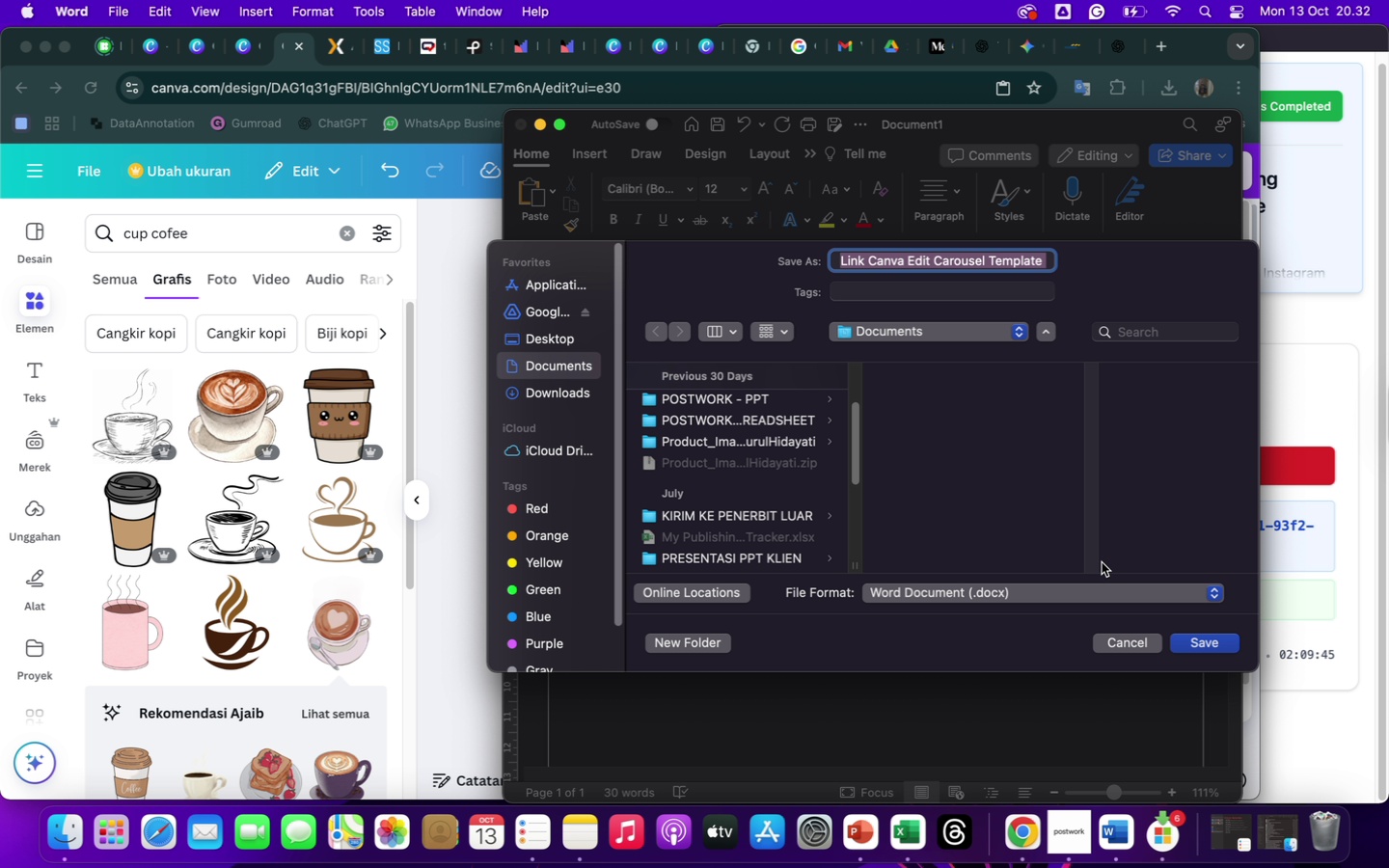 
left_click([1200, 645])
 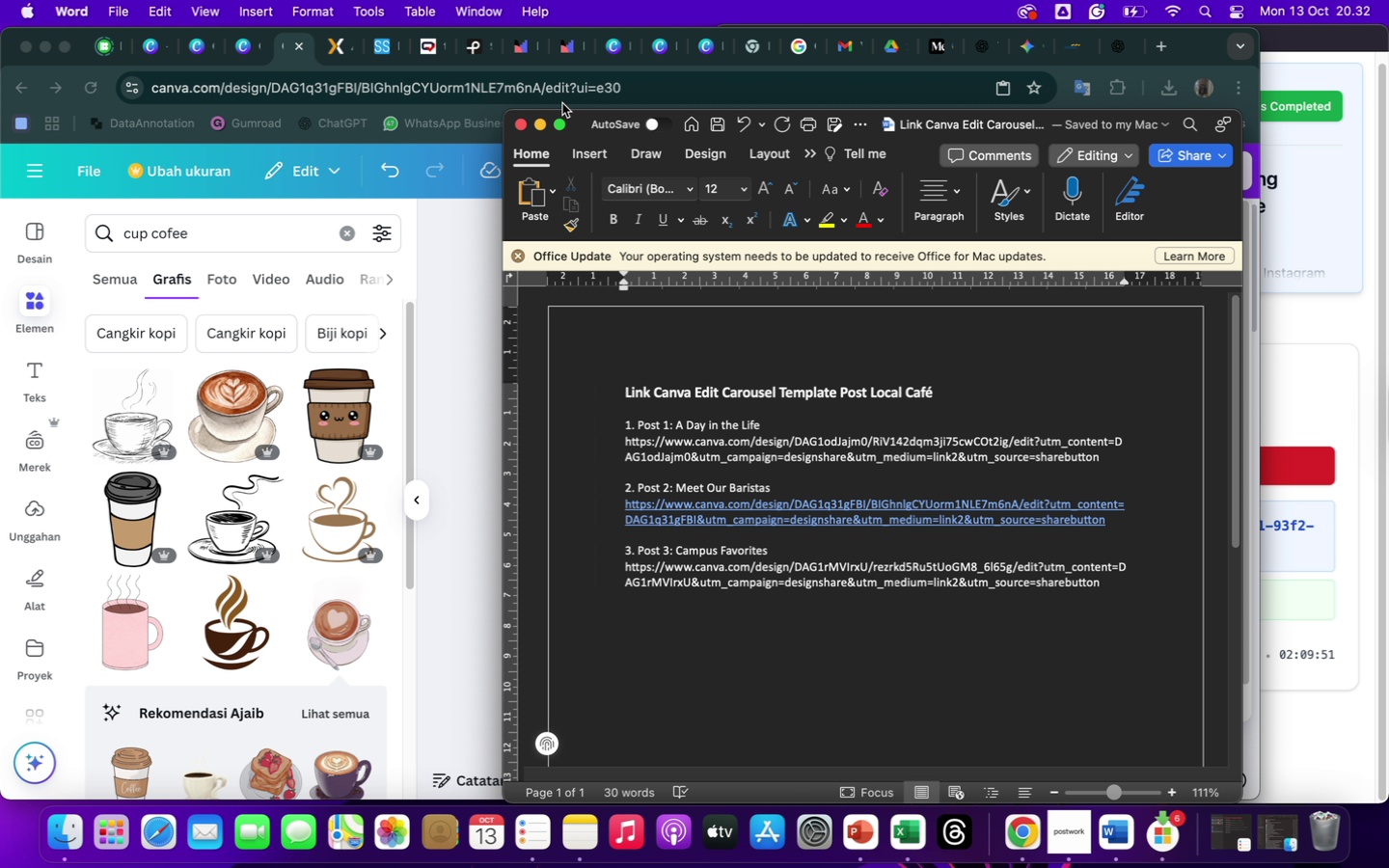 
wait(7.3)
 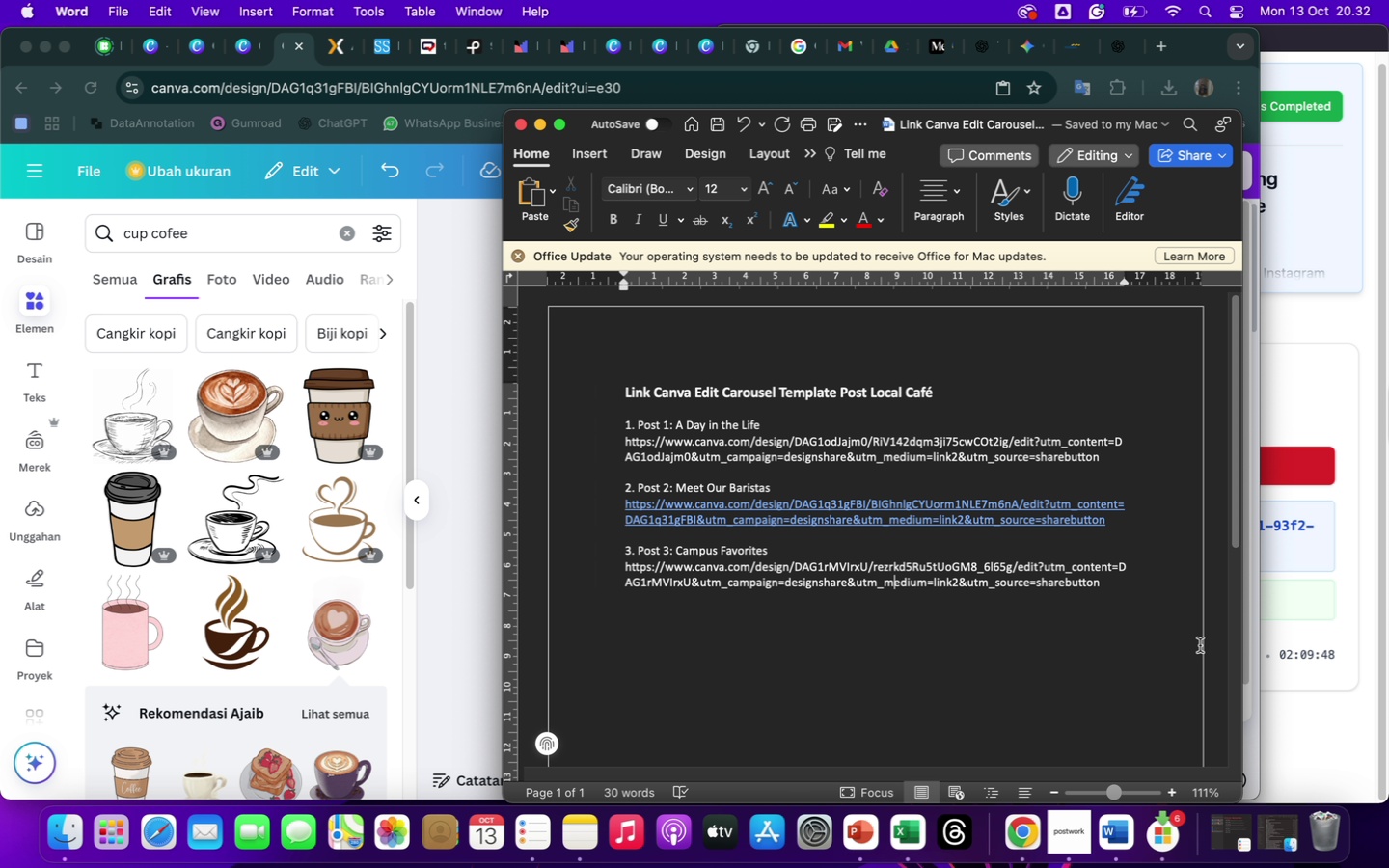 
left_click([519, 125])
 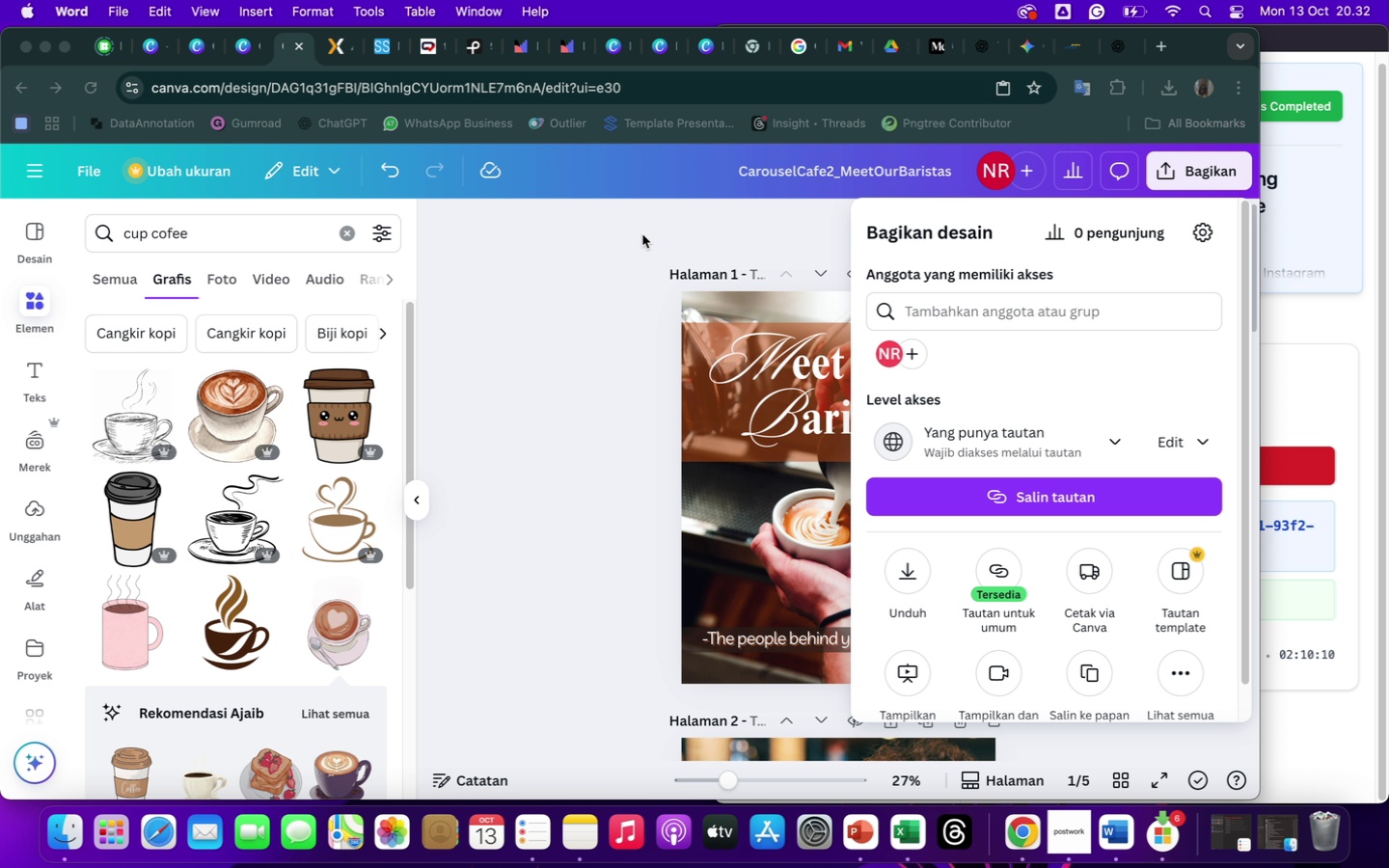 